 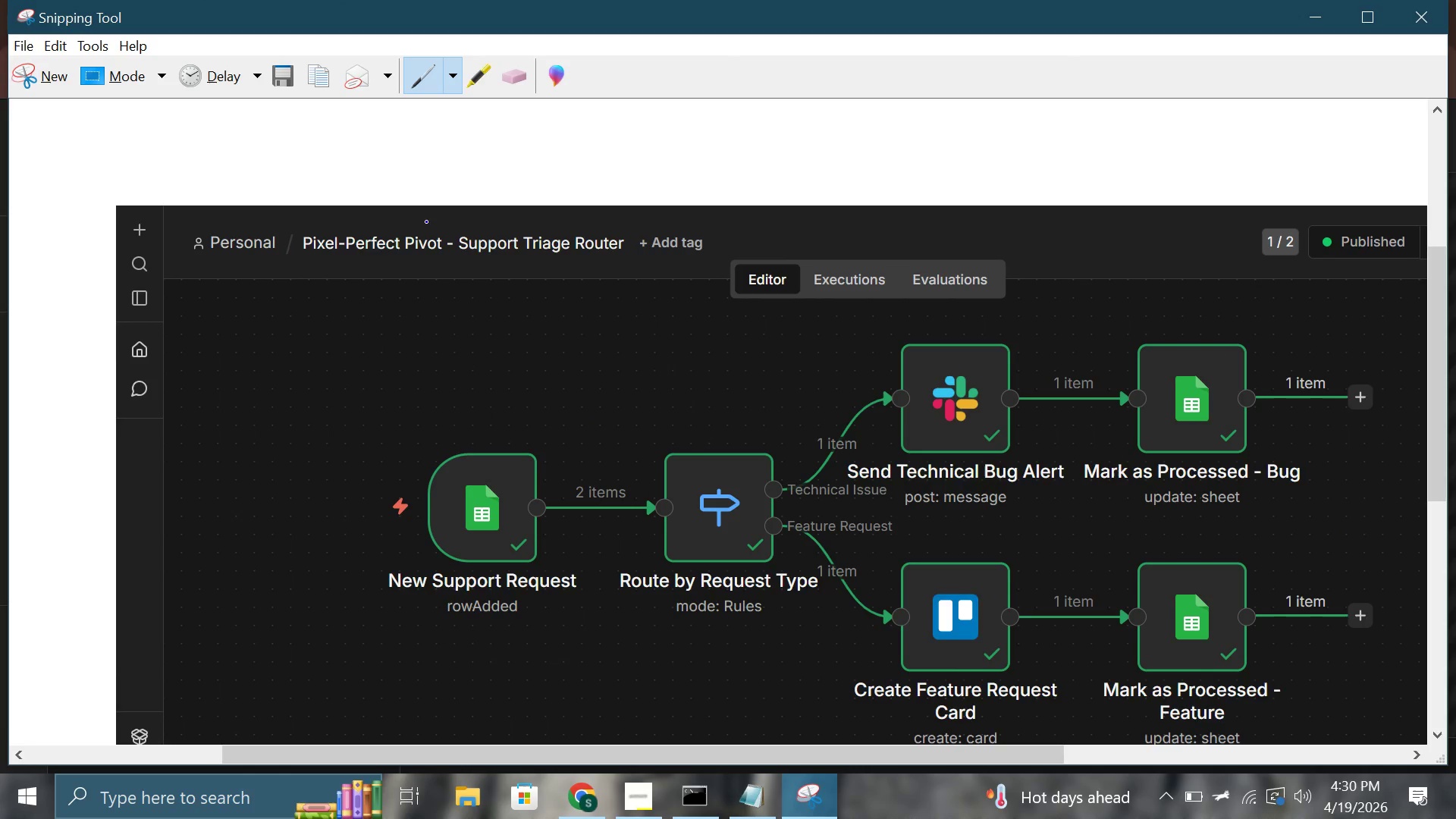 
left_click([63, 77])
 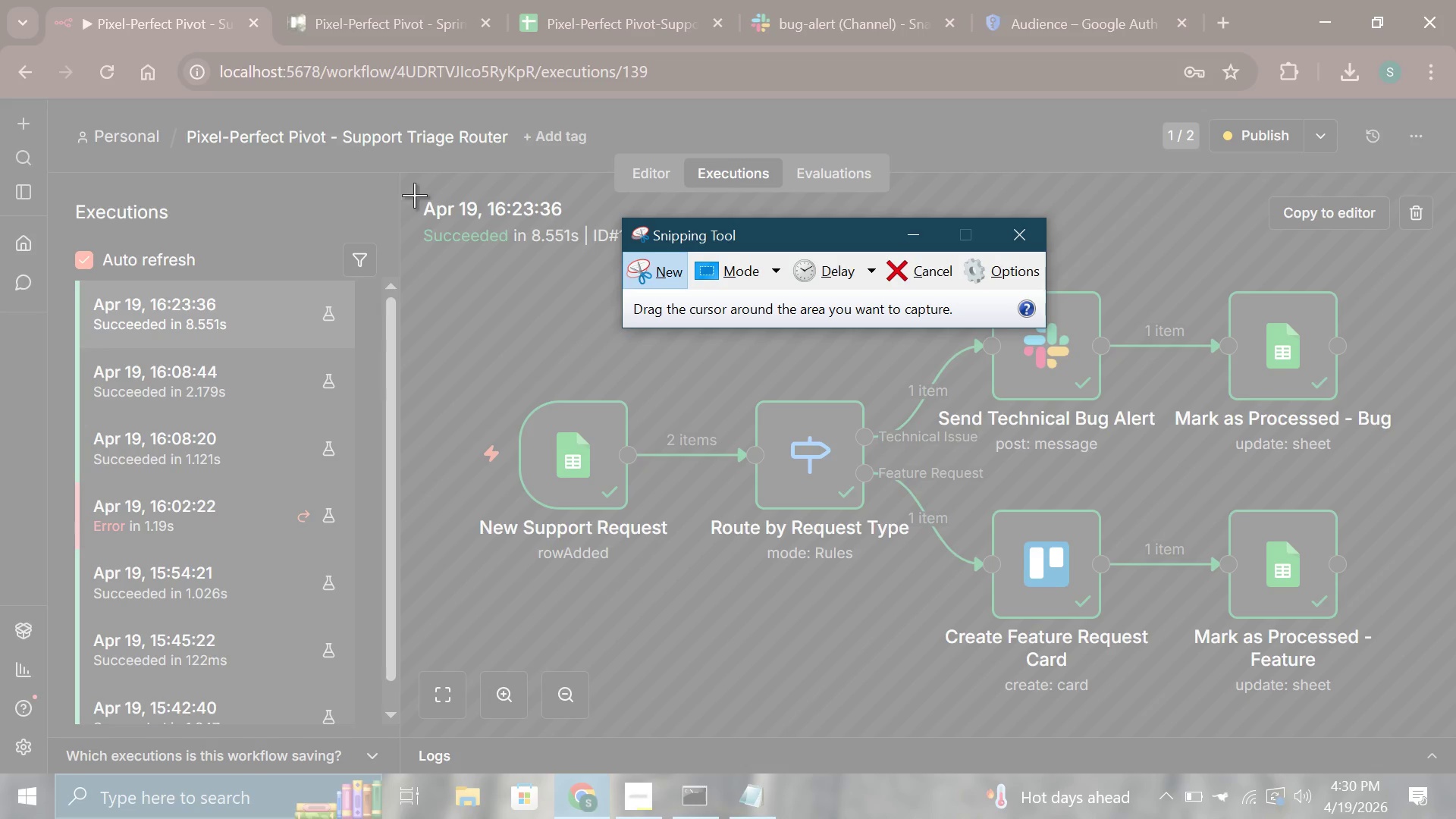 
left_click_drag(start_coordinate=[414, 195], to_coordinate=[1454, 767])
 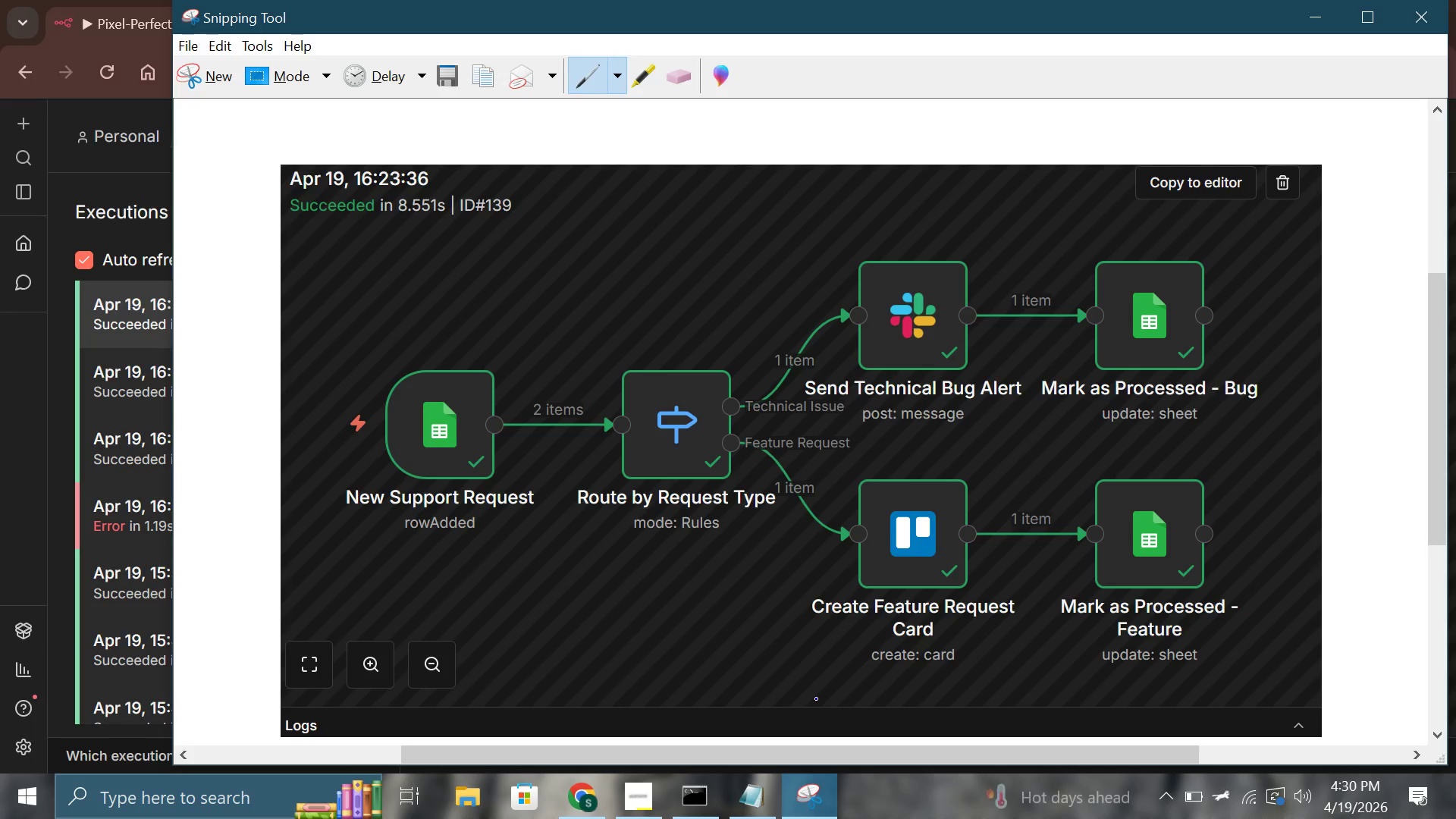 
key(Unknown)
 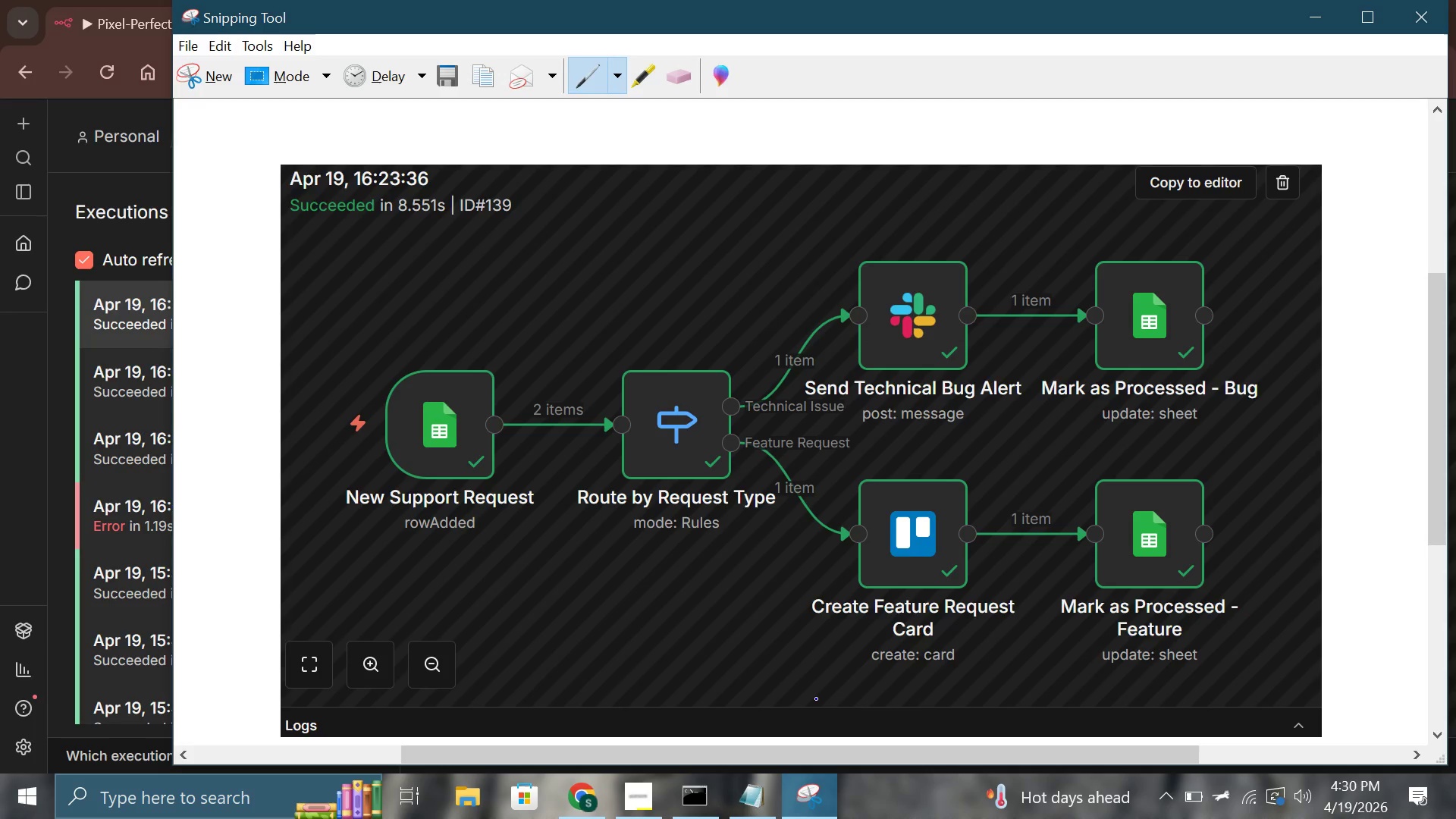 
key(Control+S)
 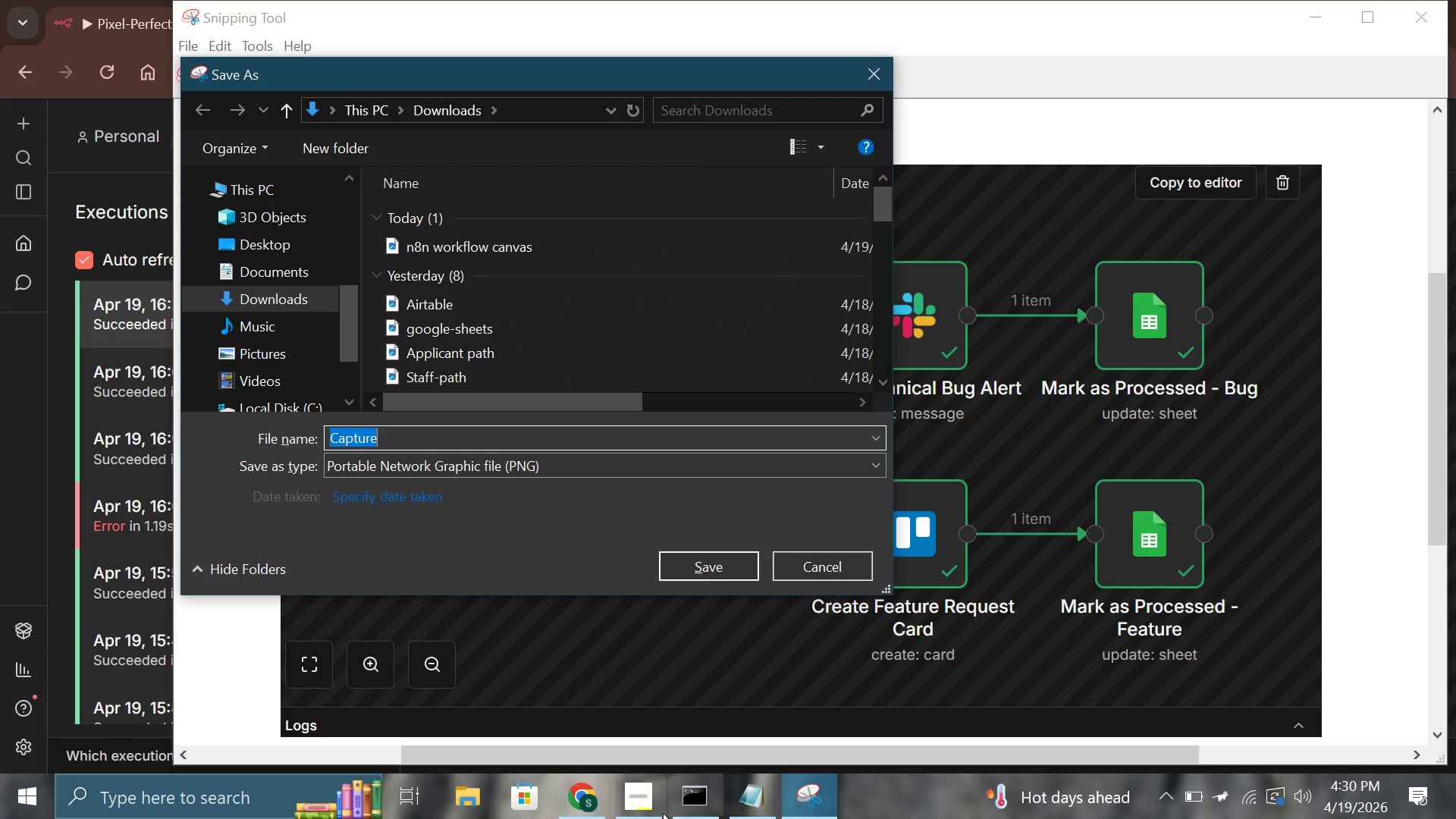 
left_click([657, 808])